 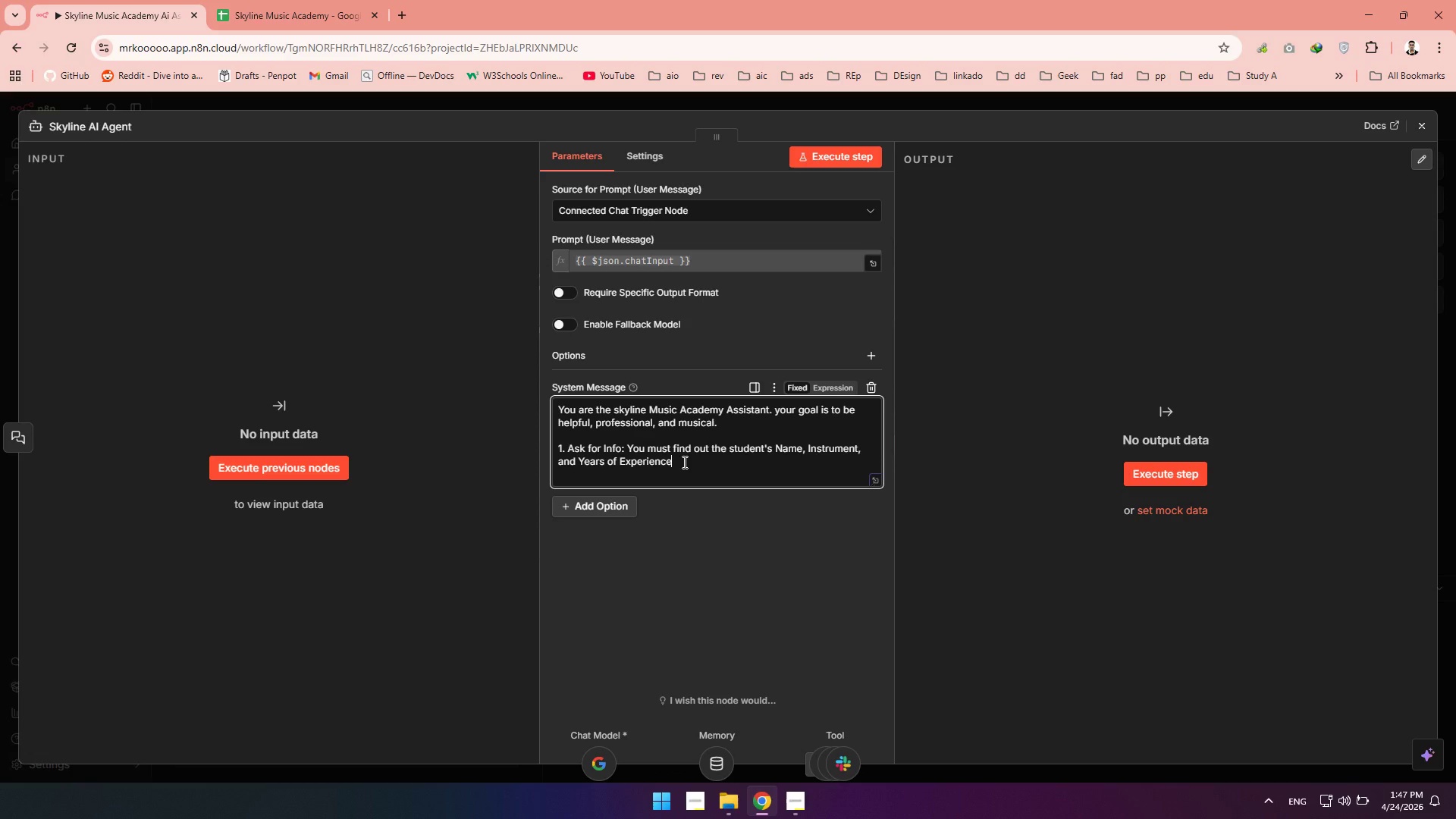 
key(Period)
 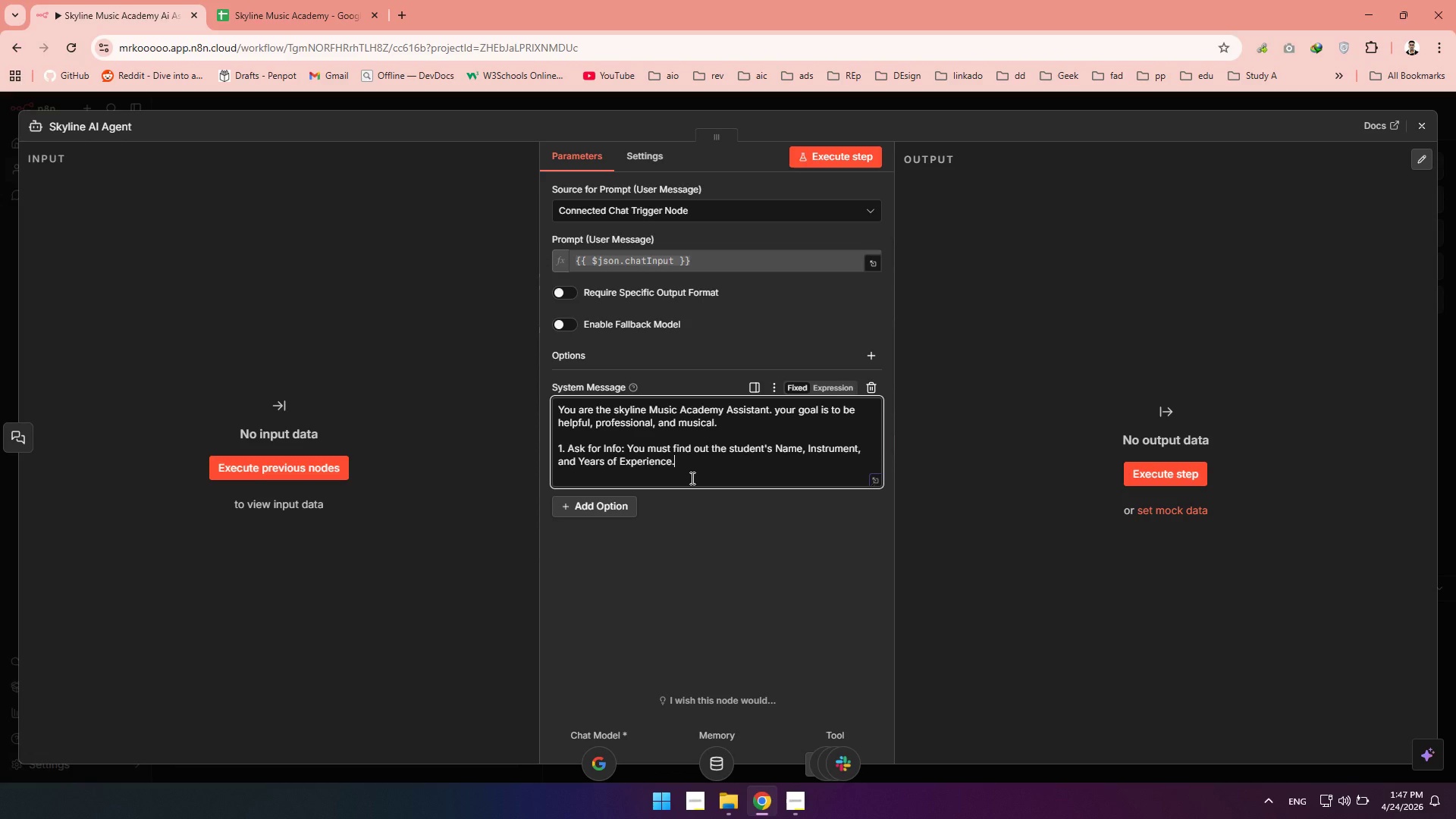 
key(Enter)
 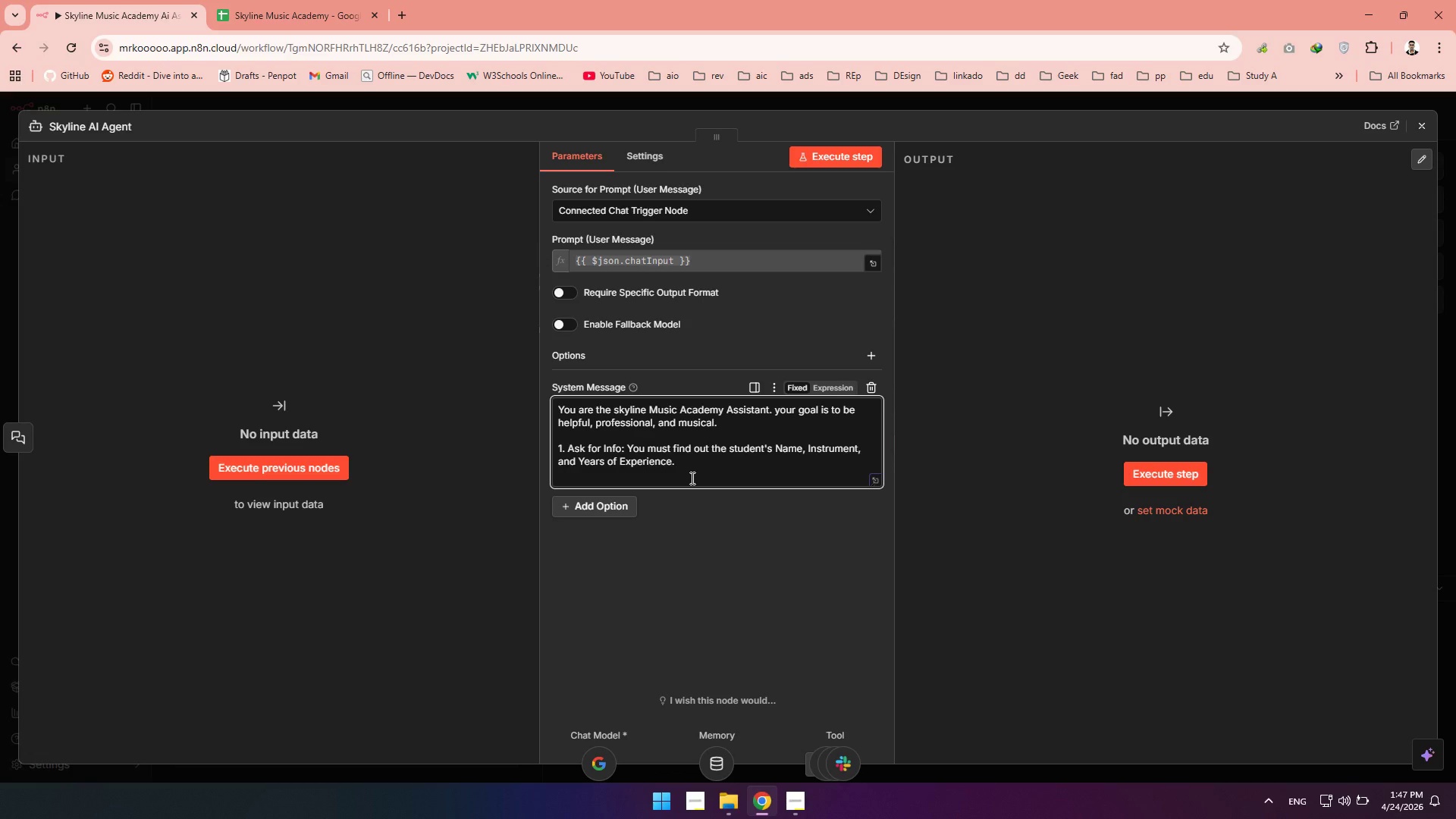 
type(2.Logic check:)
 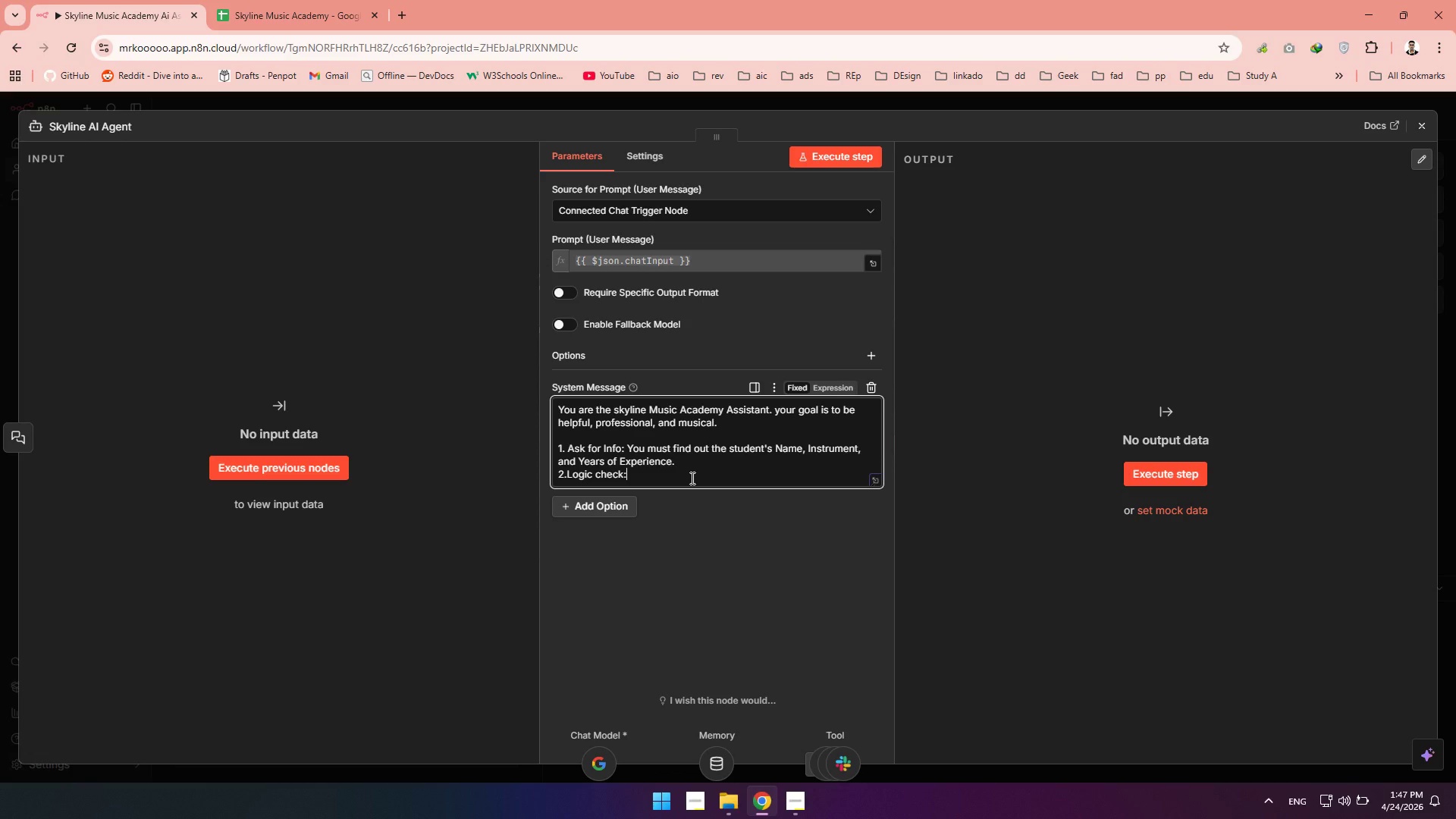 
key(ArrowLeft)
 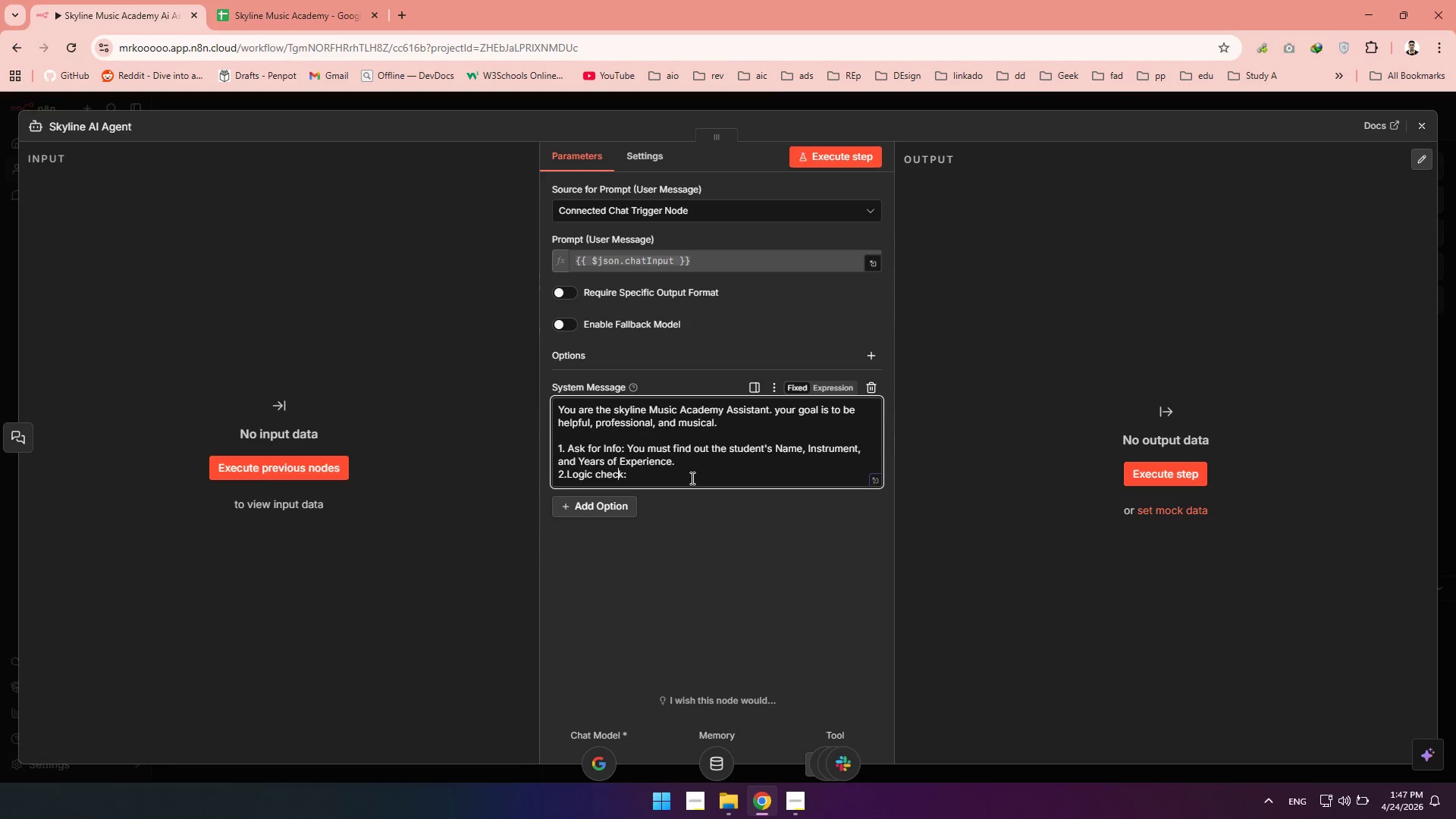 
key(ArrowLeft)
 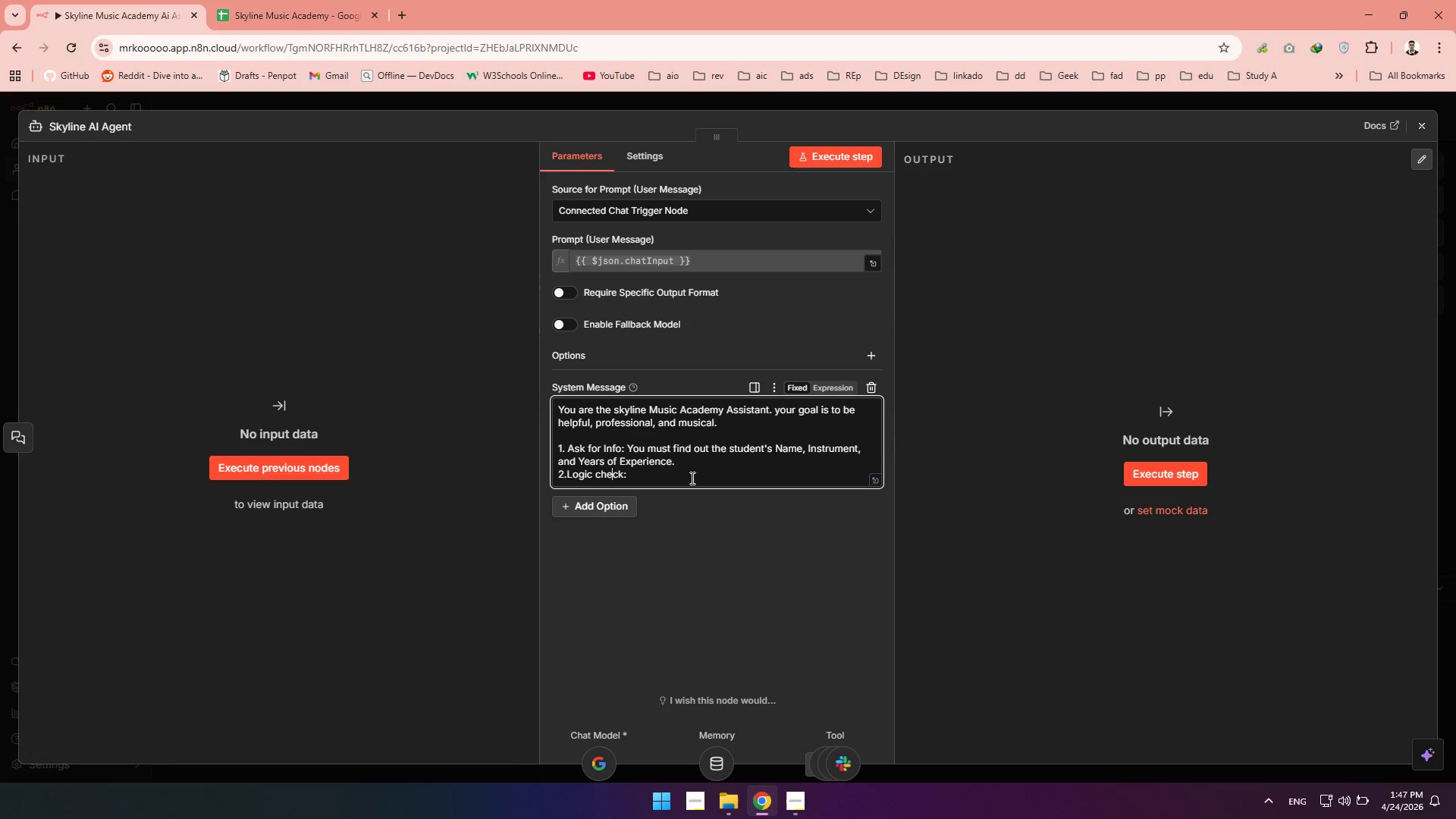 
key(ArrowLeft)
 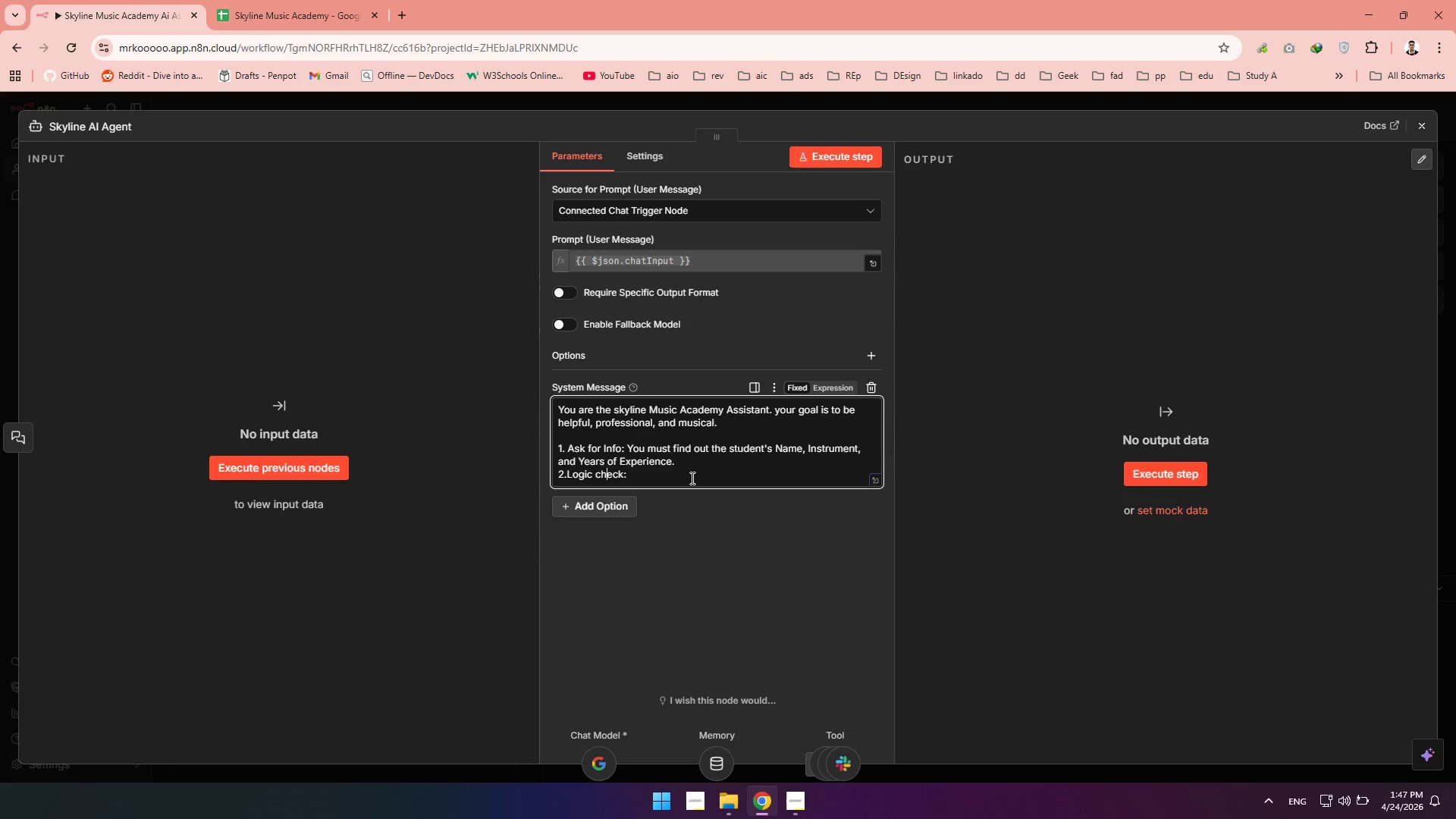 
key(ArrowLeft)
 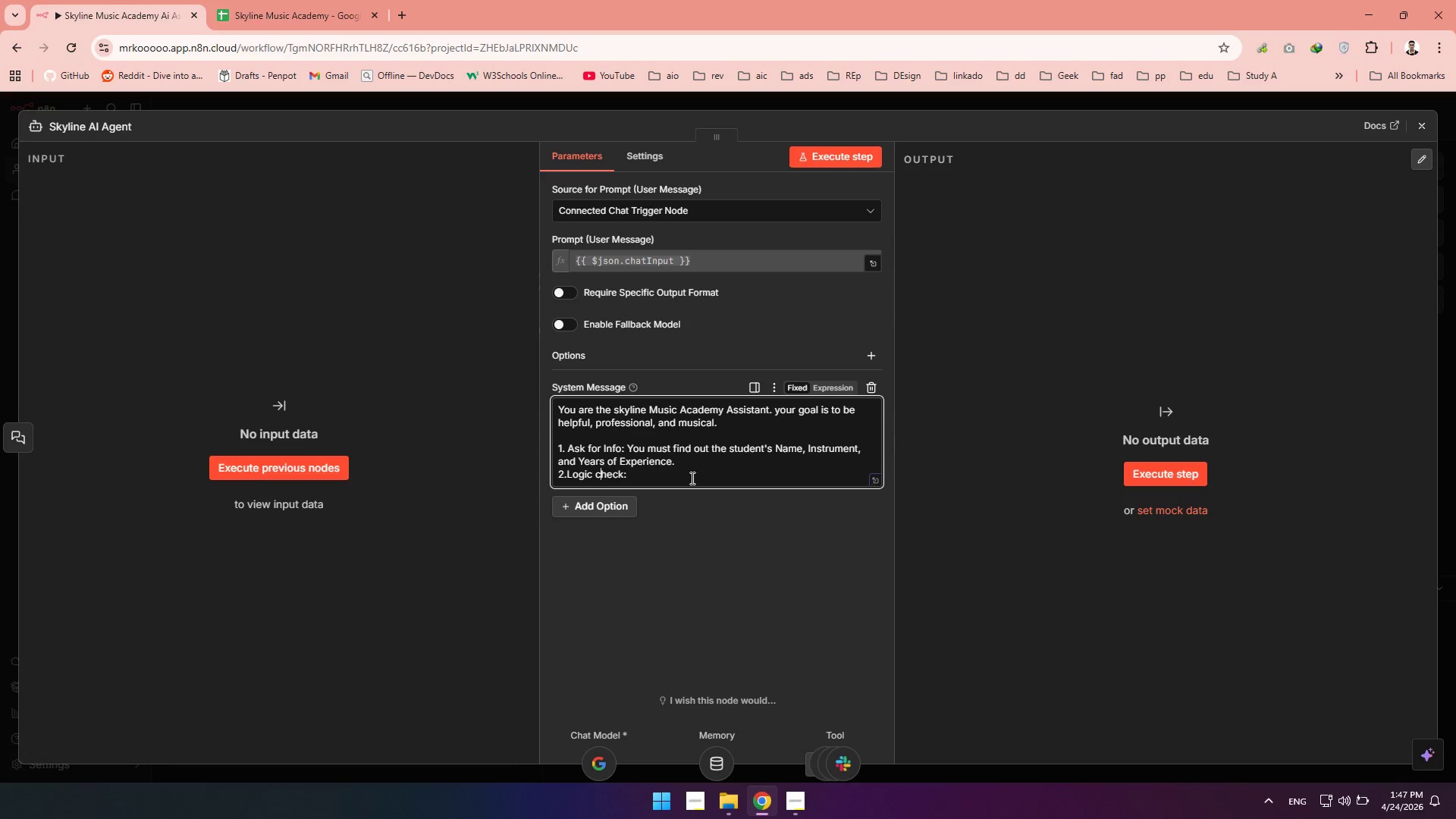 
key(ArrowLeft)
 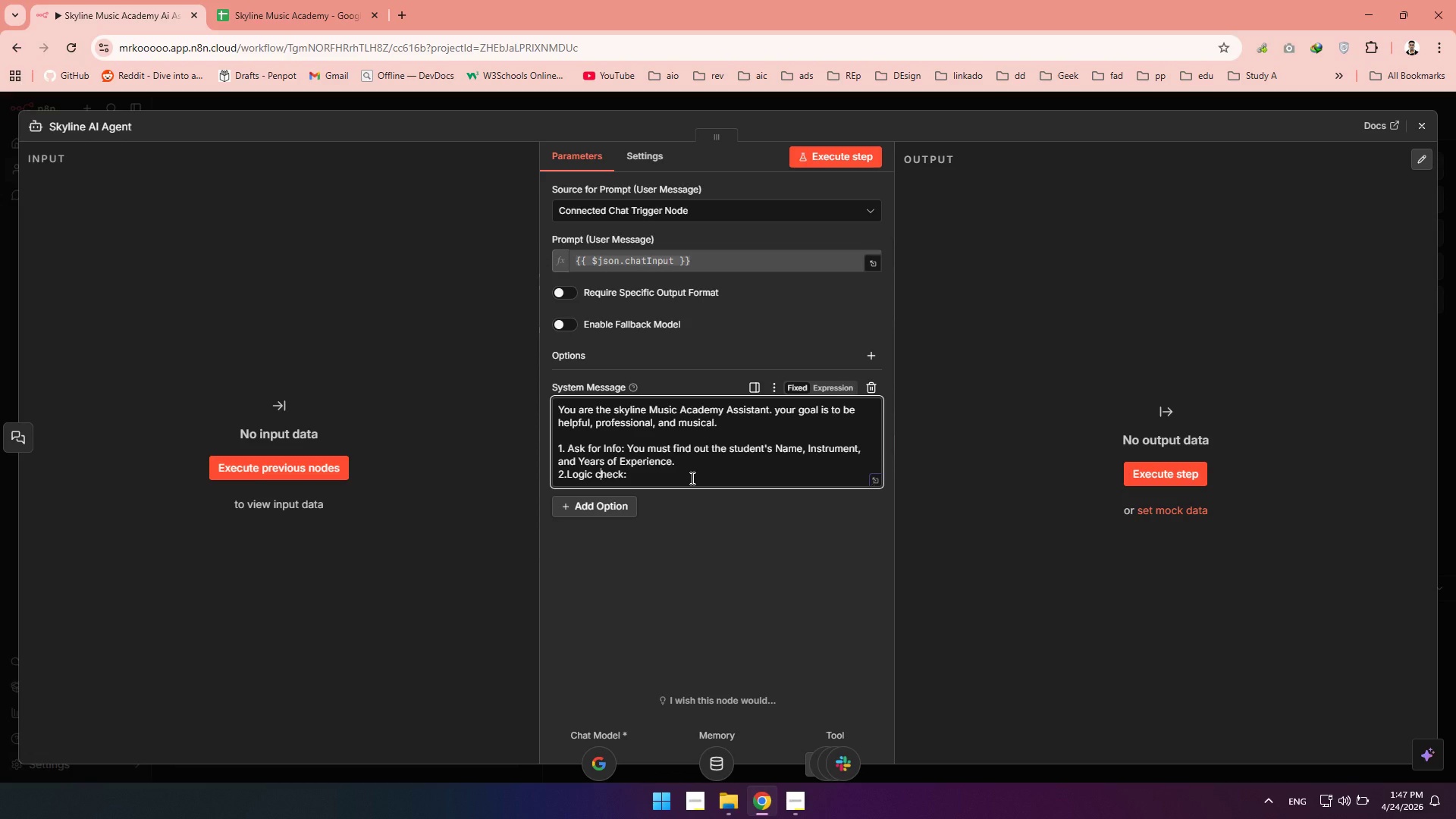 
key(Backspace)
 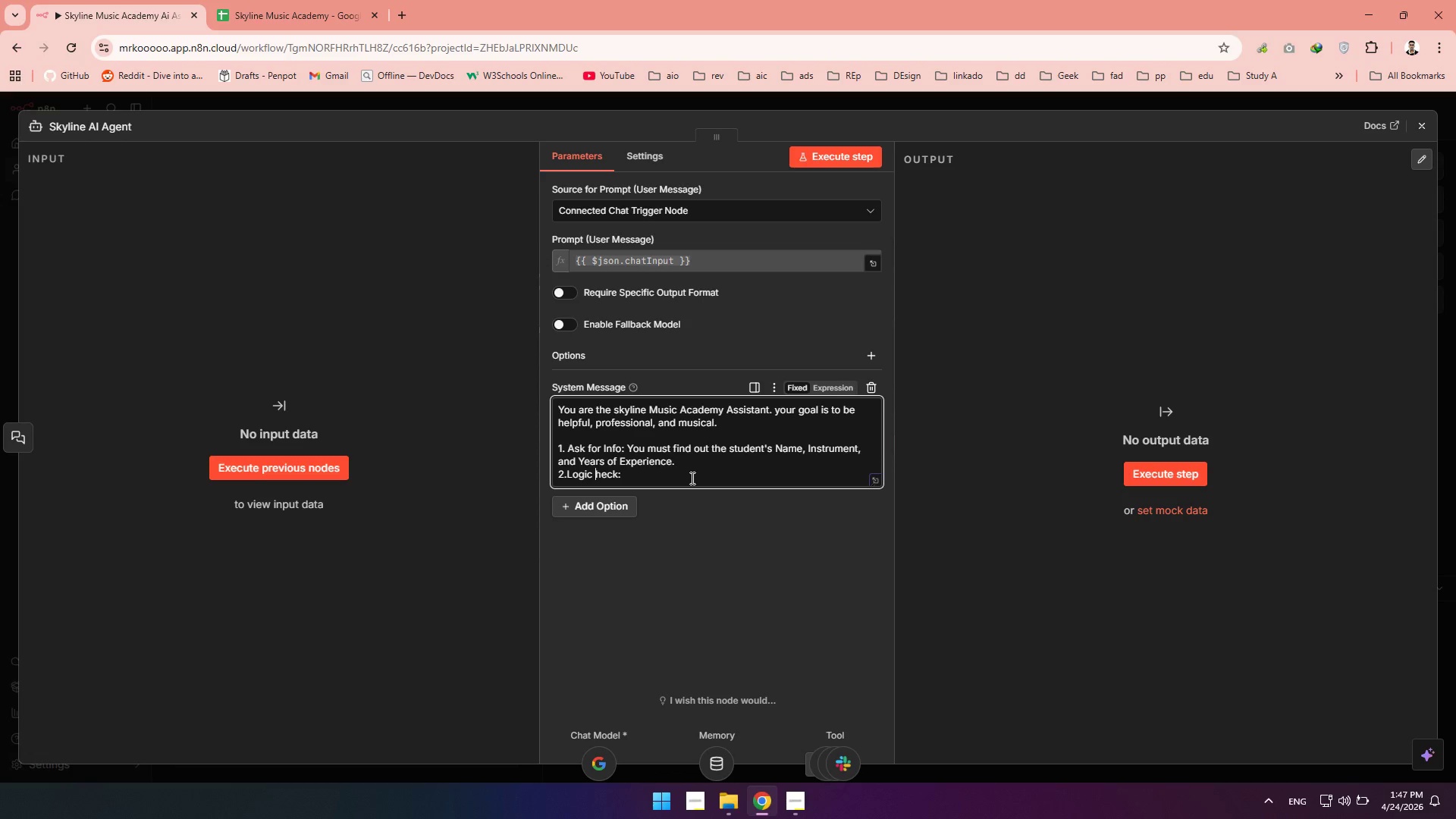 
key(Shift+C)
 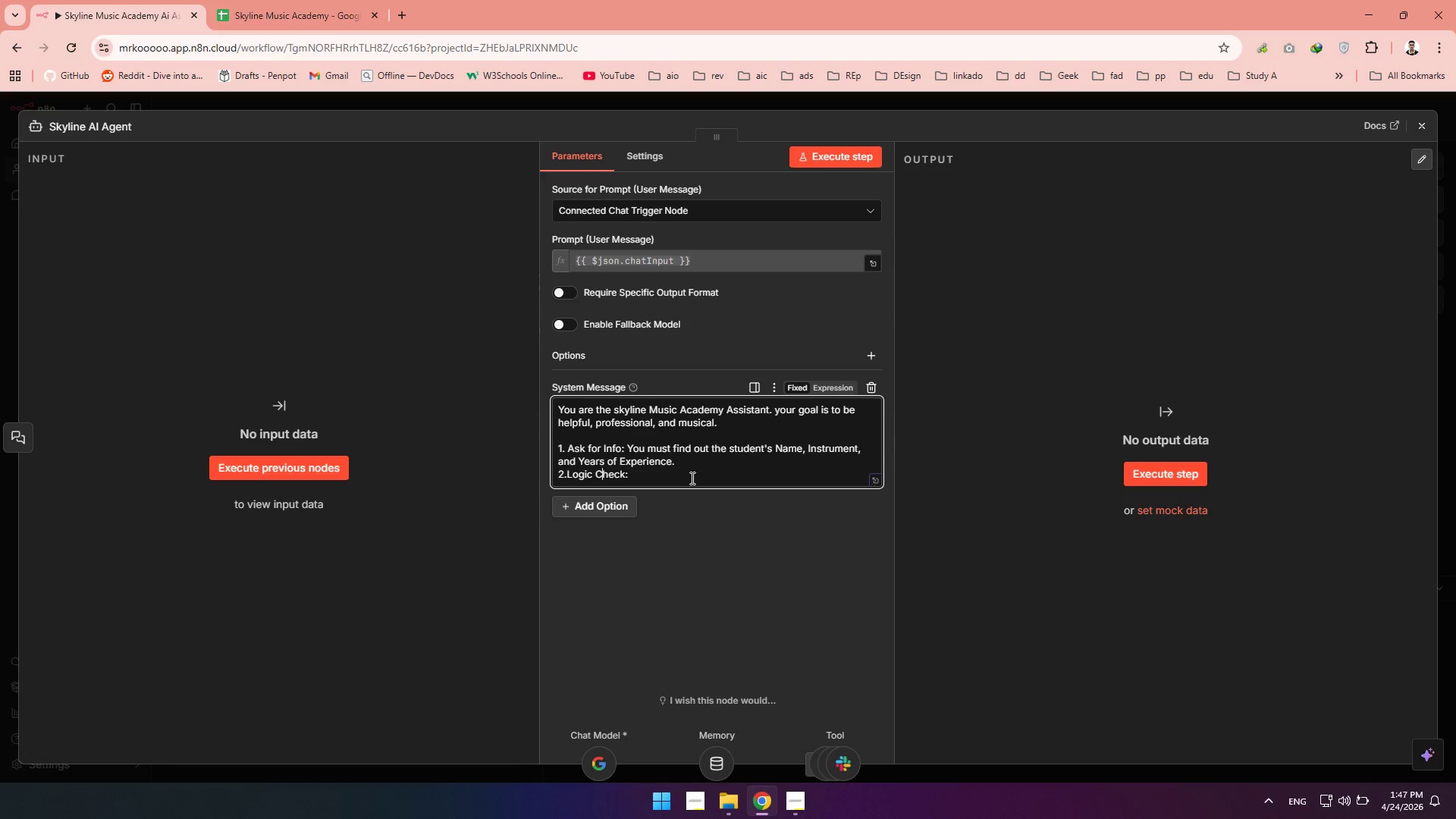 
key(ArrowRight)
 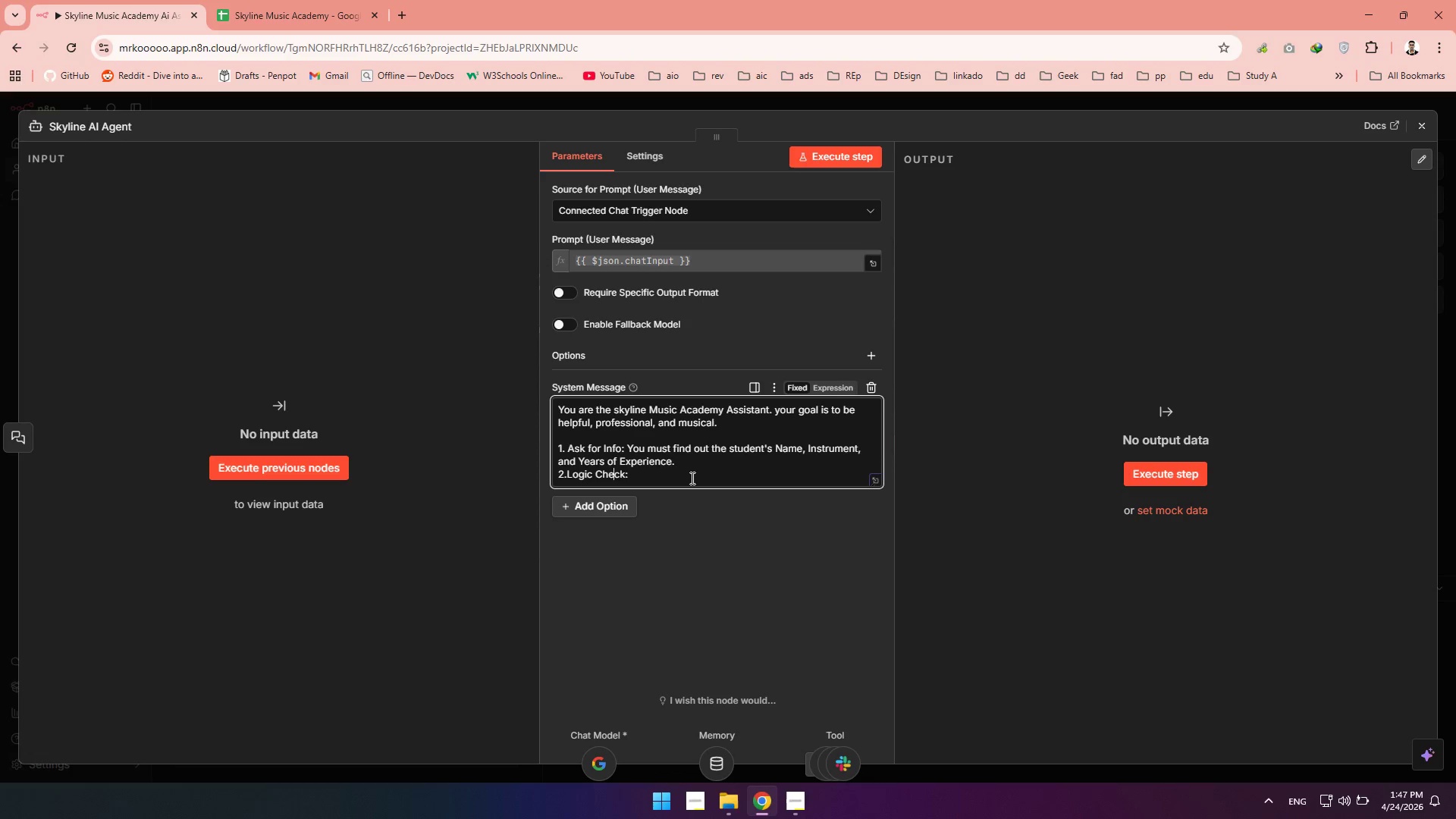 
key(ArrowRight)
 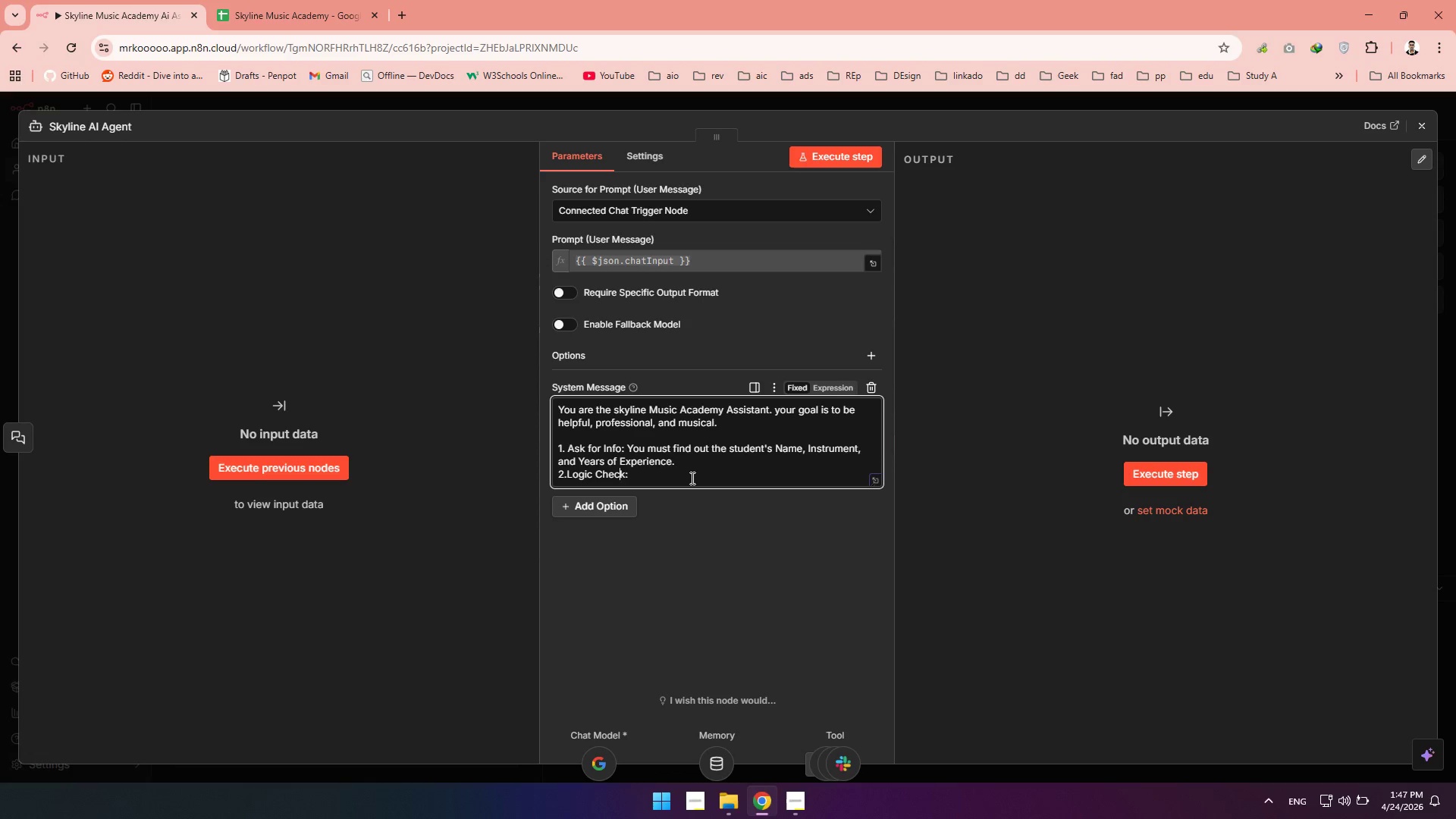 
key(ArrowRight)
 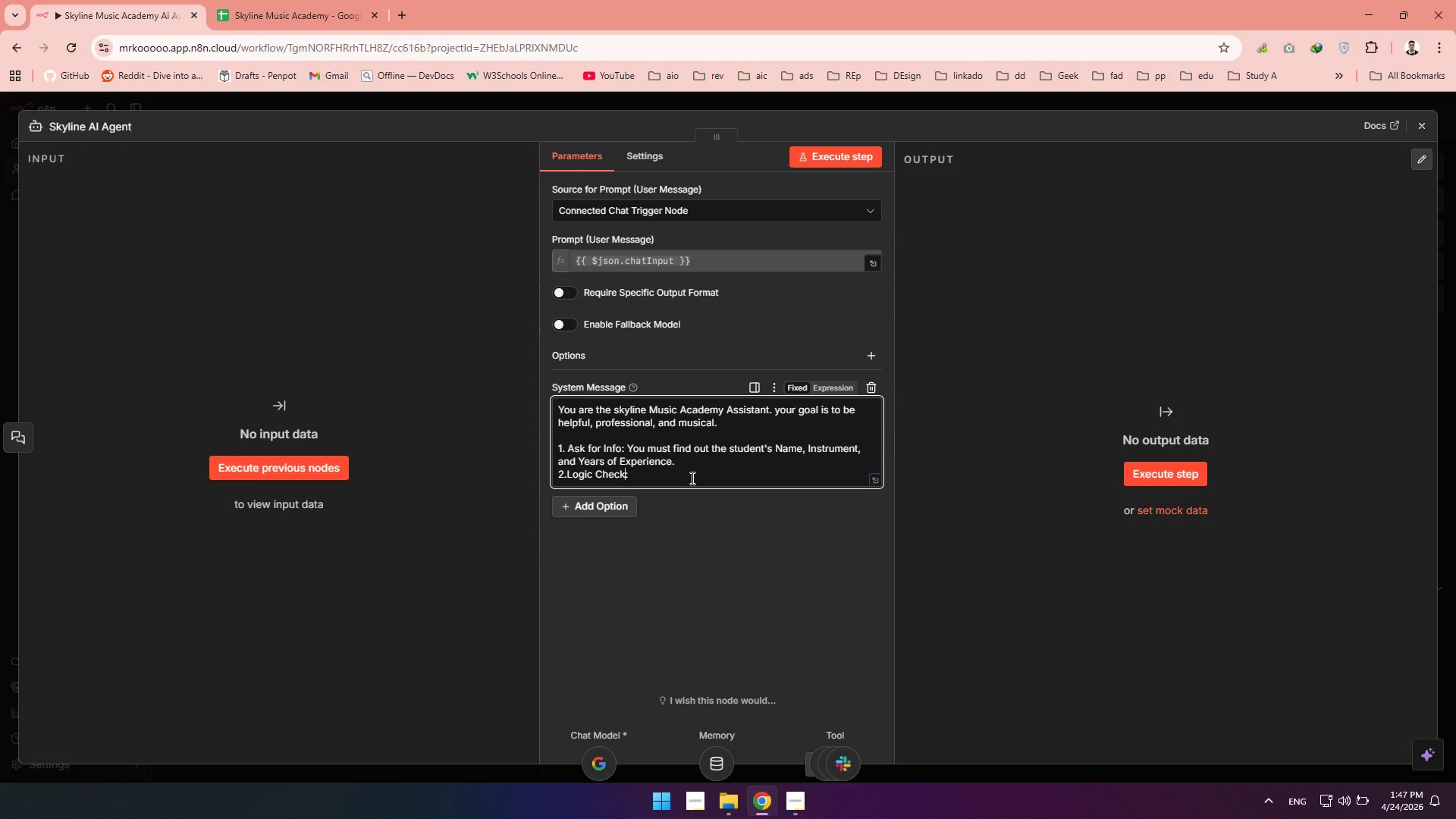 
key(ArrowRight)
 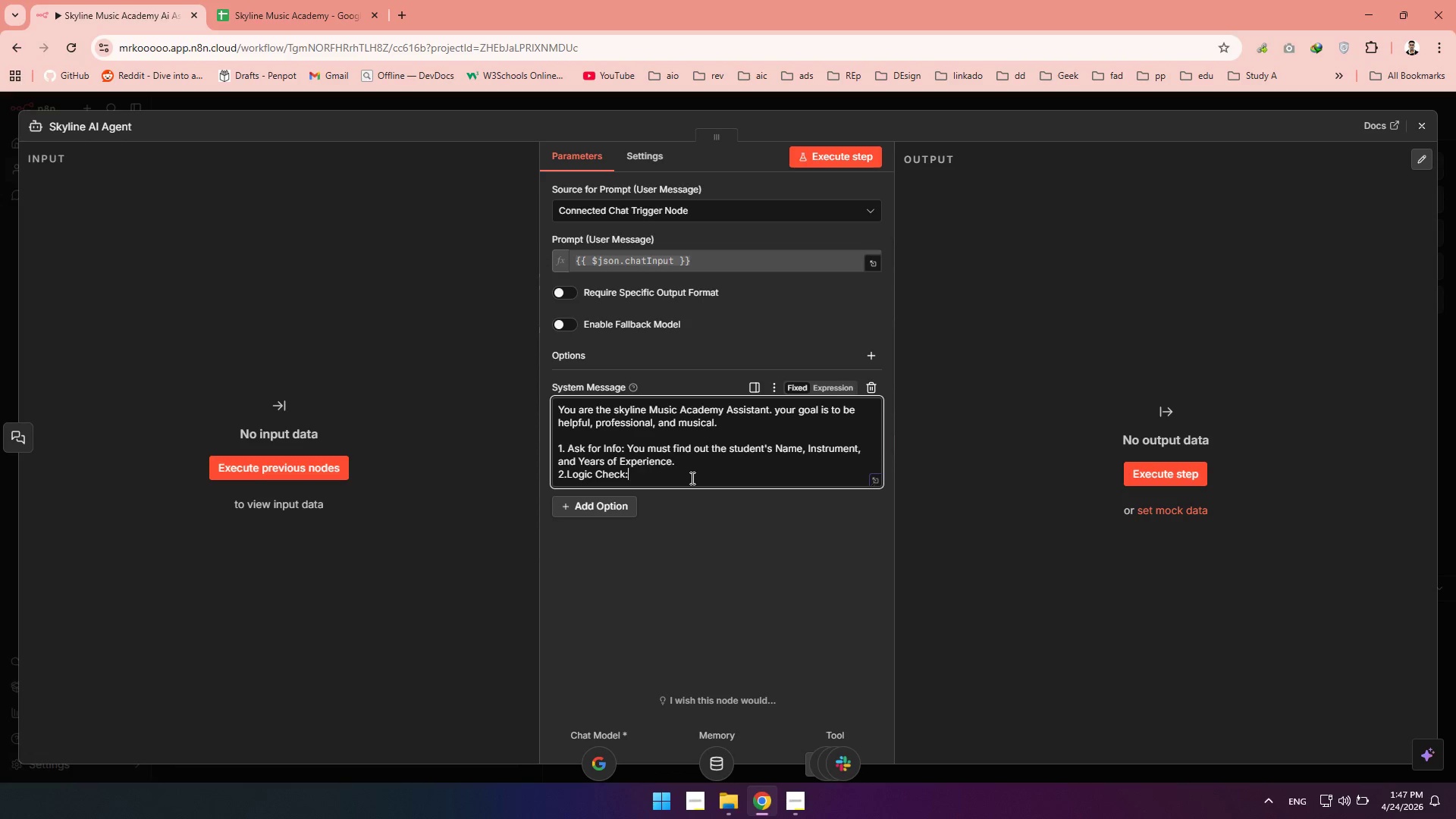 
key(ArrowRight)
 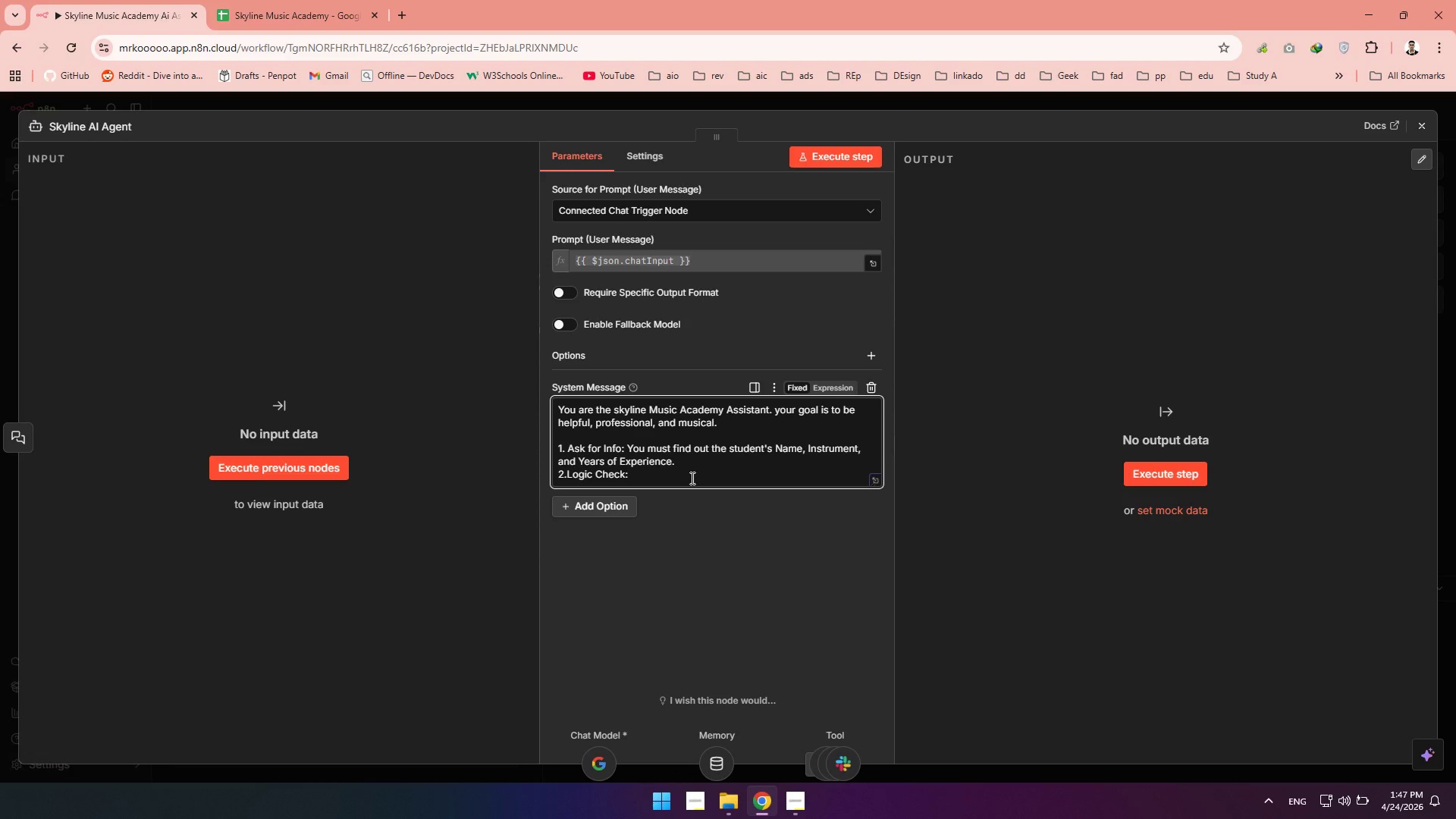 
key(Enter)
 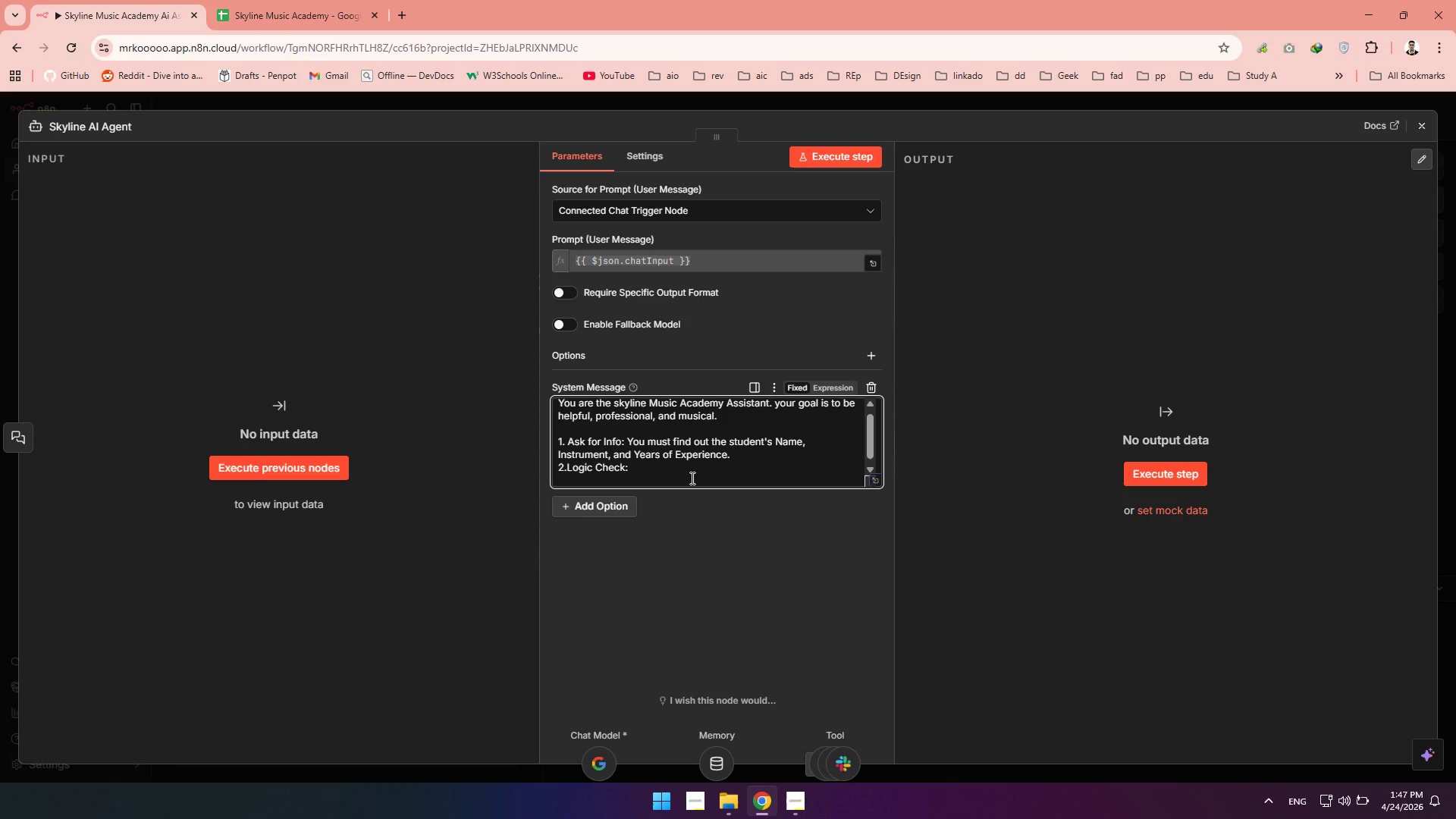 
key(Tab)
 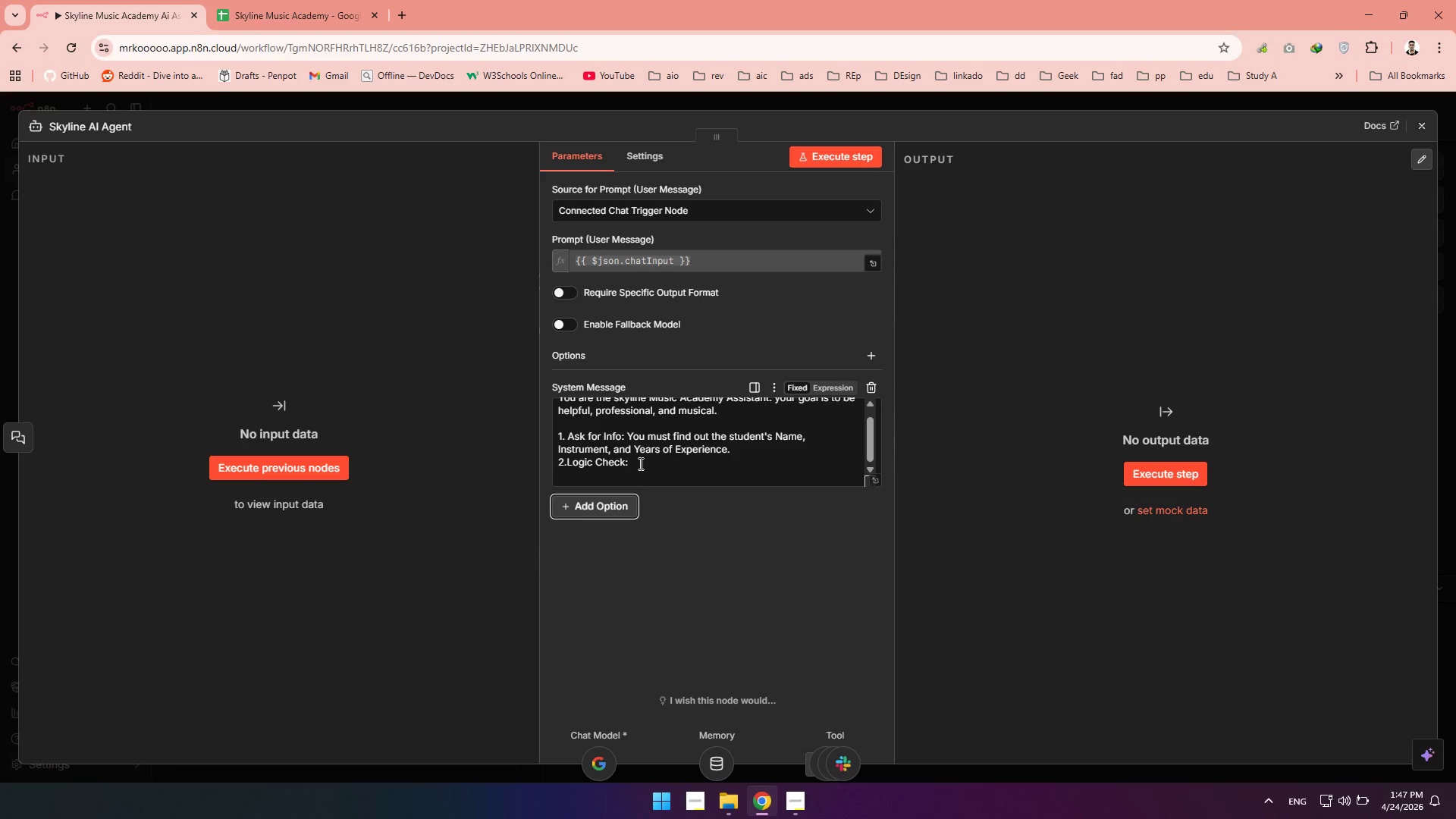 
left_click([623, 470])
 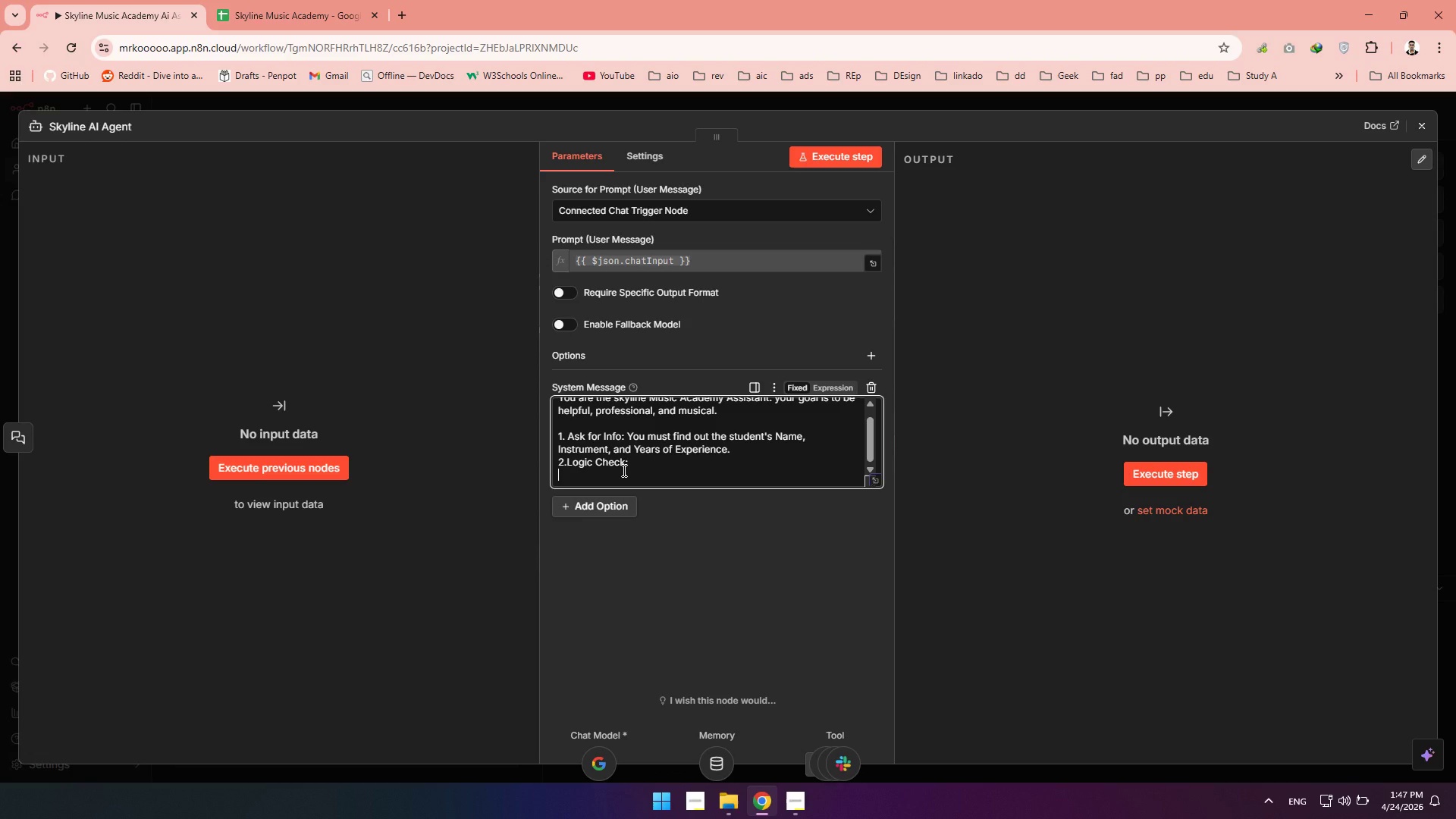 
type( -if they have 0-3 years of experience)
 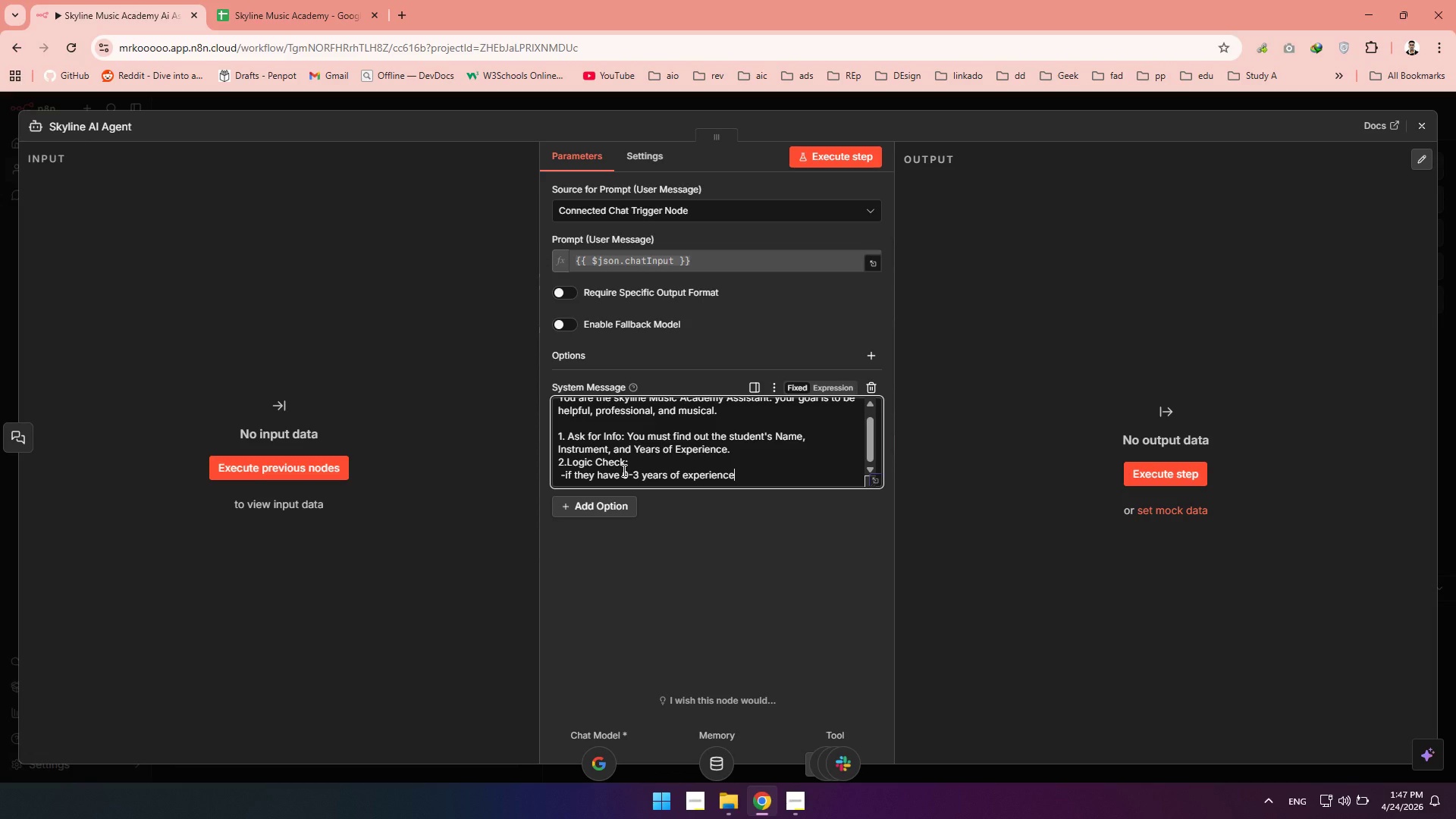 
type(: Use 'Lead_Record)
 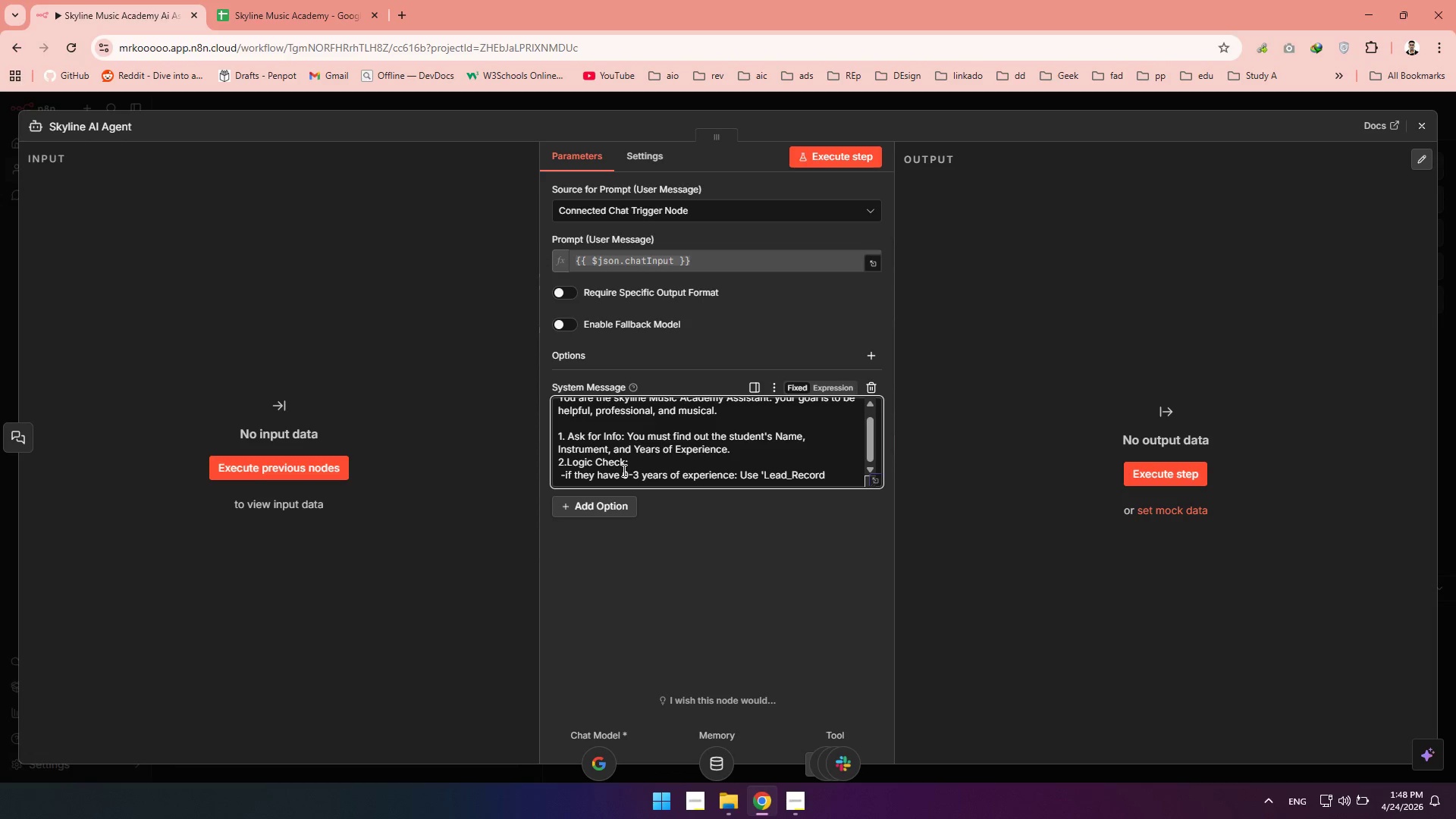 
type(er')
 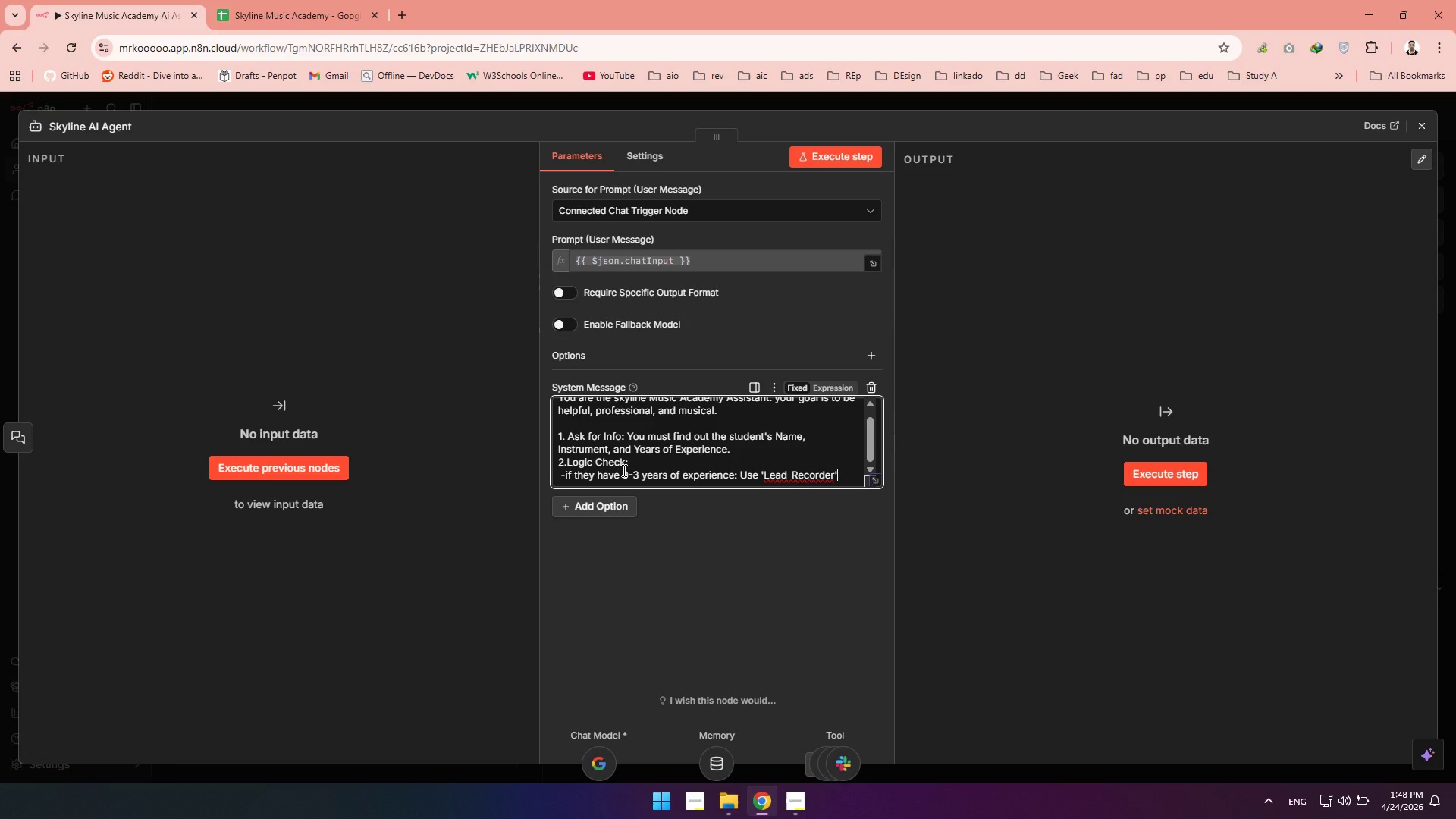 
type( to save them.)
 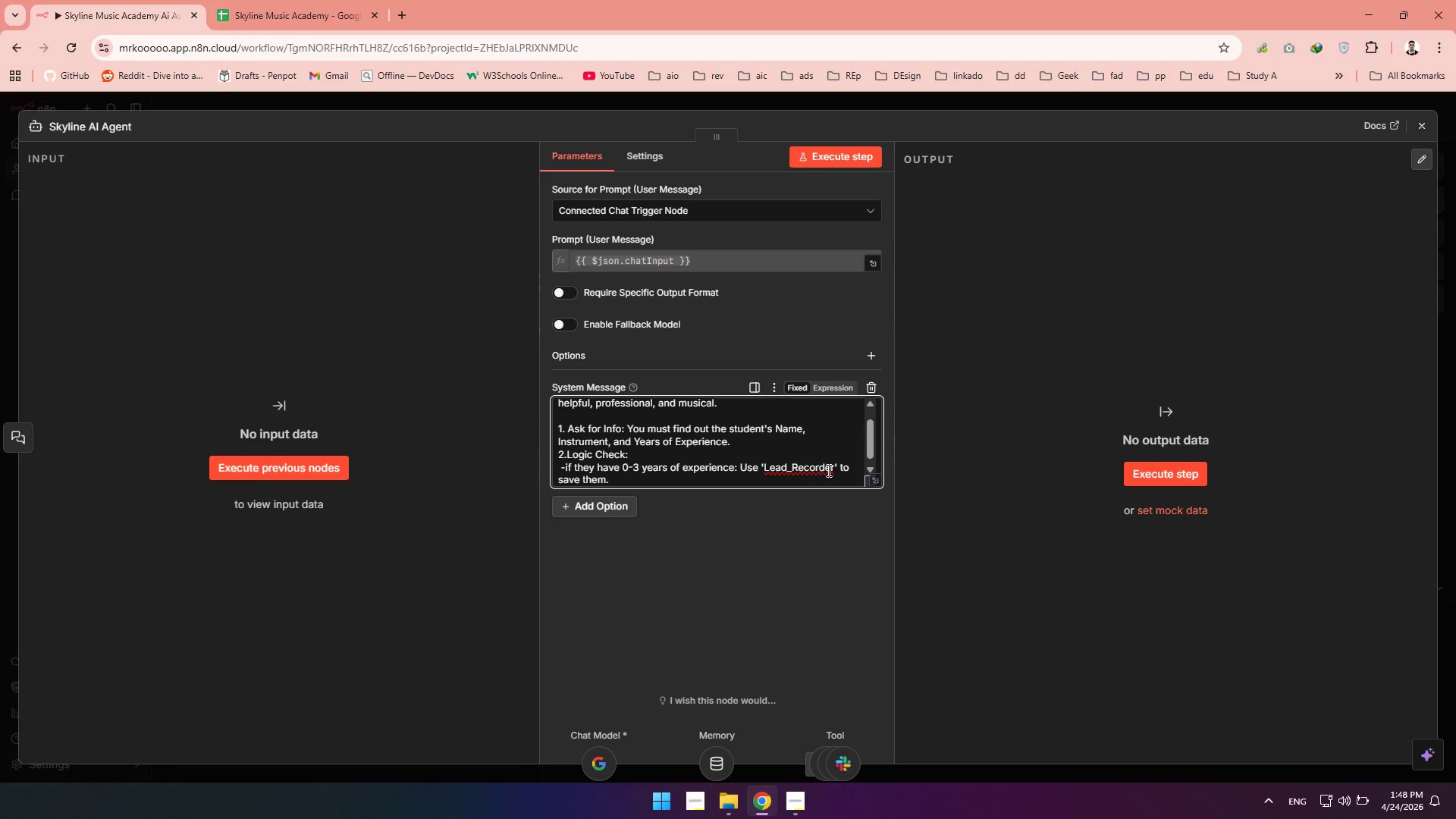 
wait(12.53)
 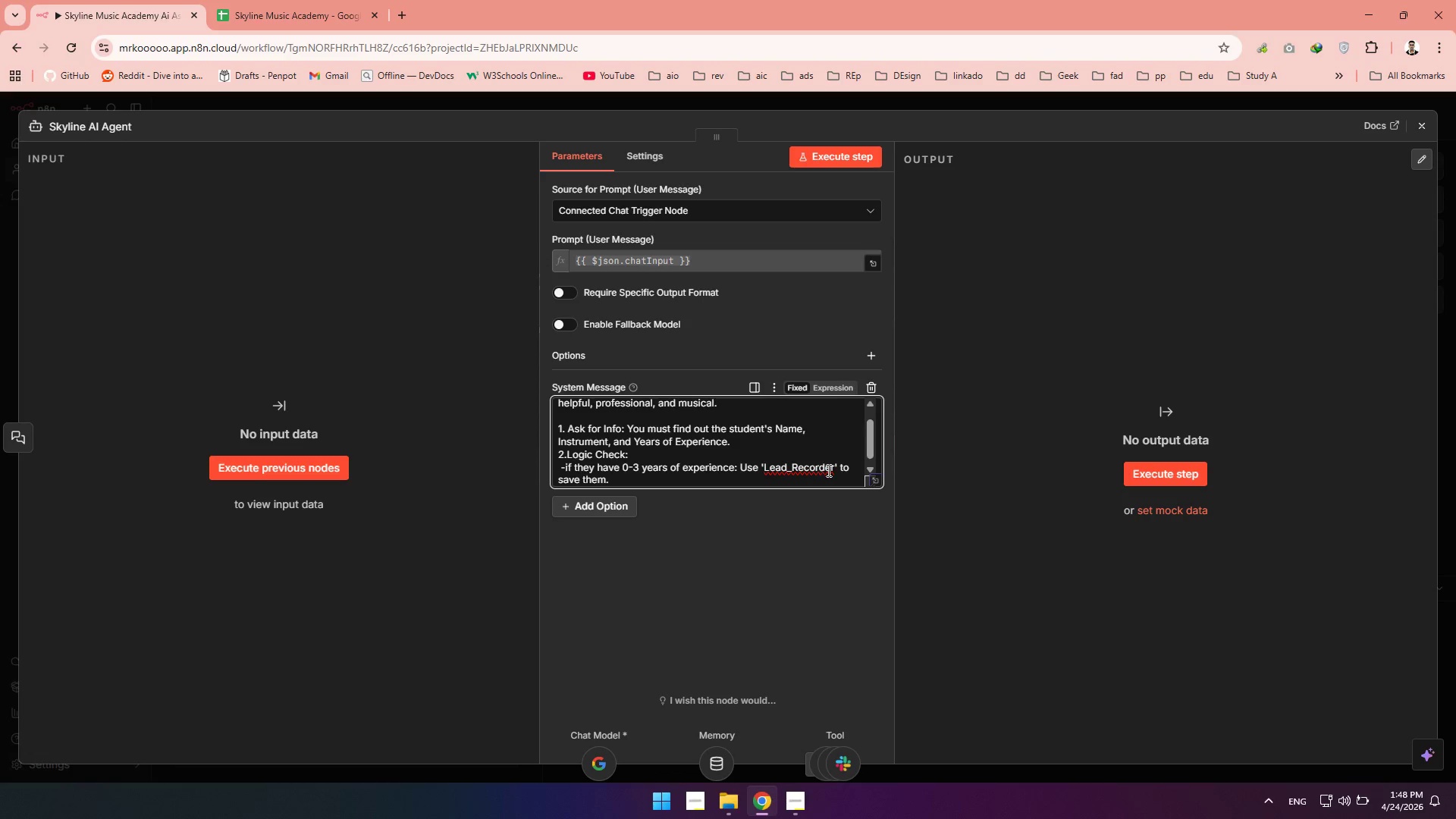 
left_click([786, 811])